 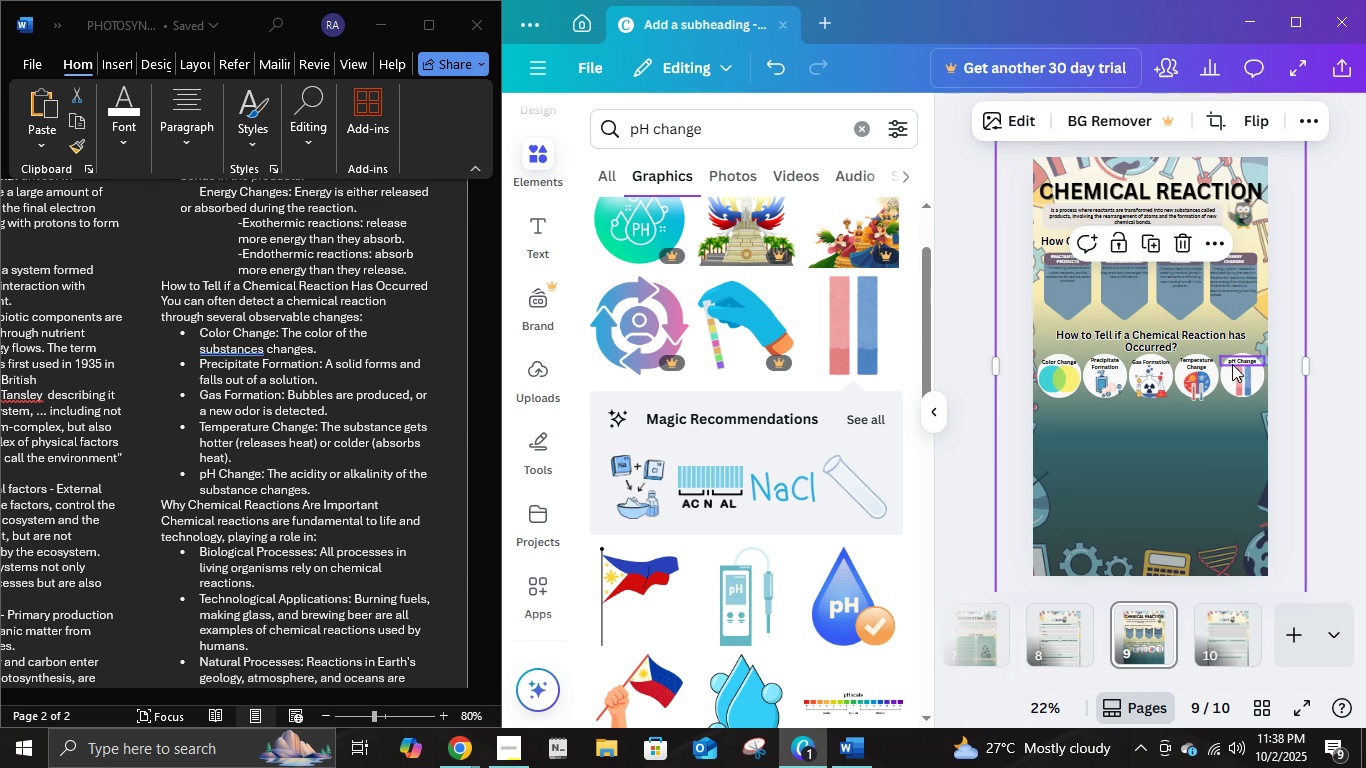 
left_click([1333, 315])
 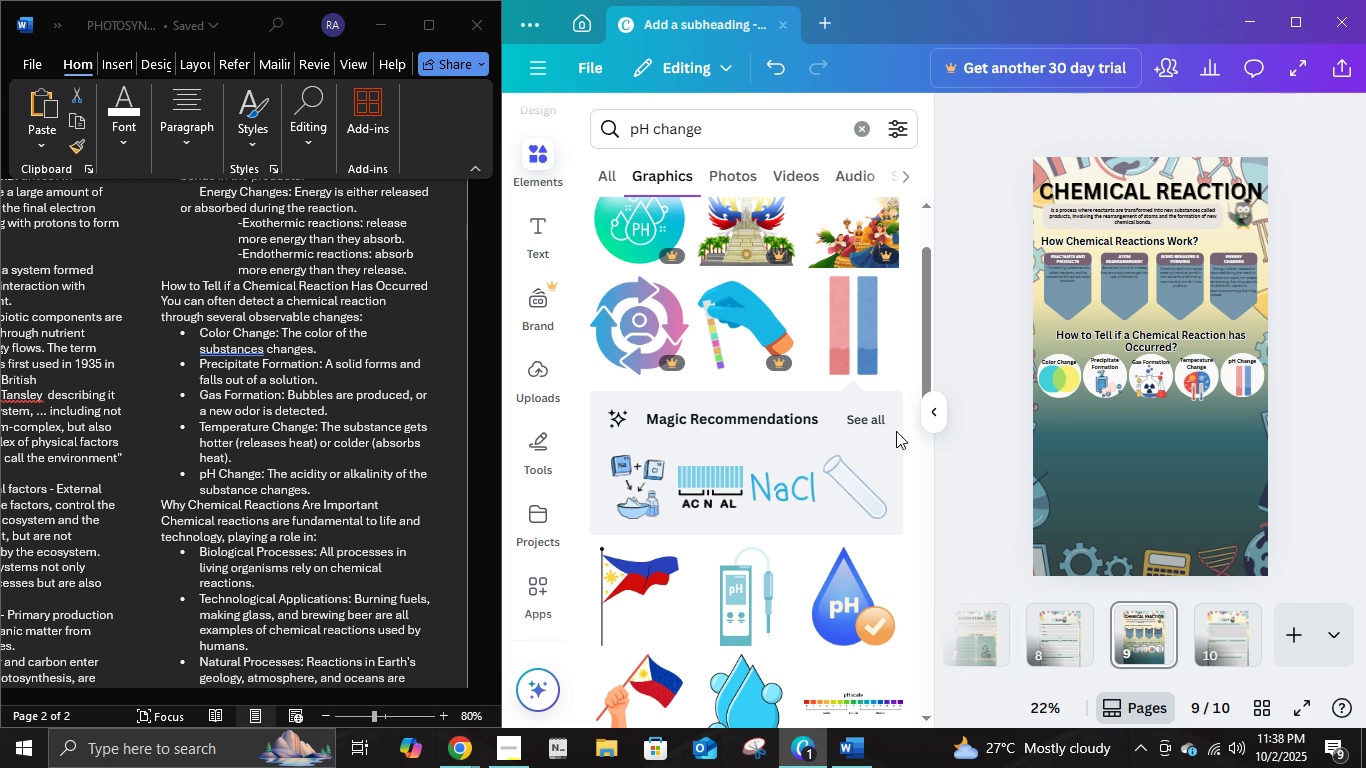 
left_click([942, 411])
 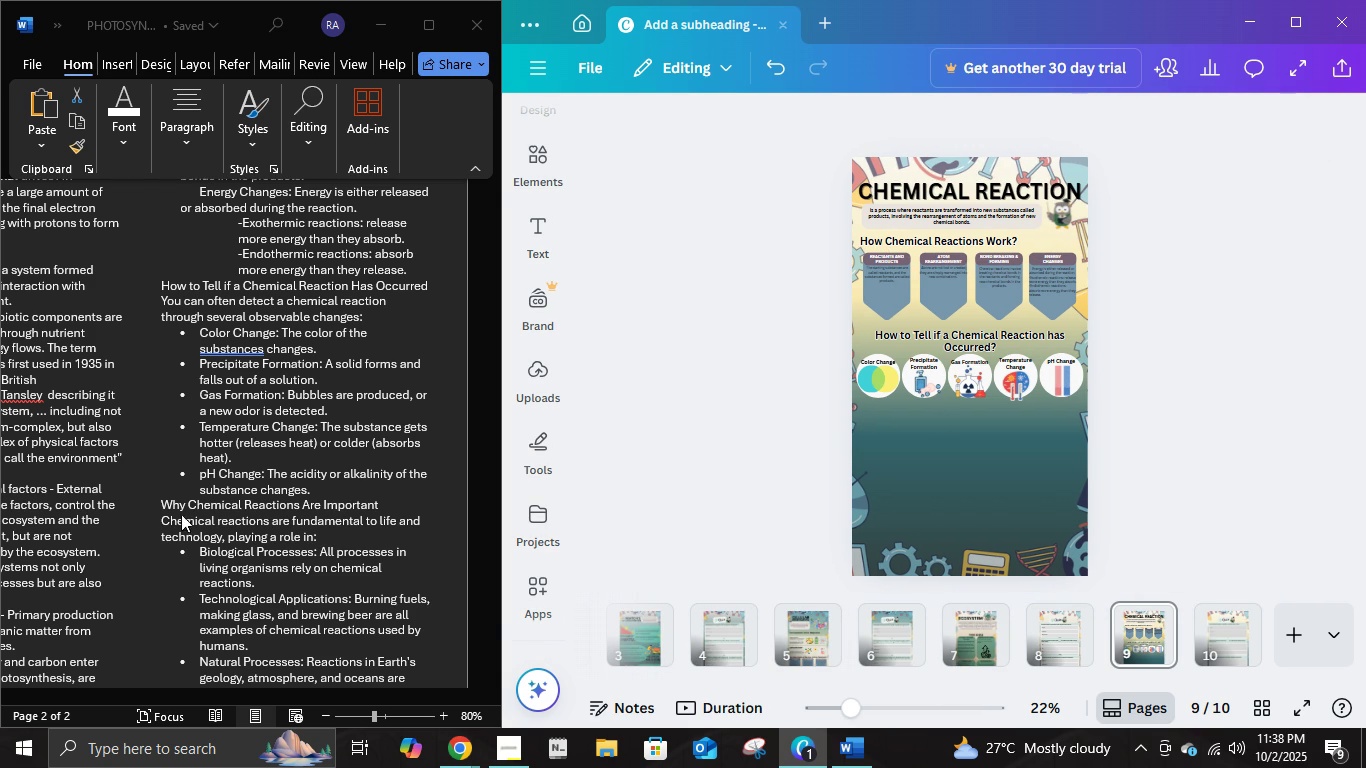 
scroll: coordinate [192, 501], scroll_direction: down, amount: 3.0
 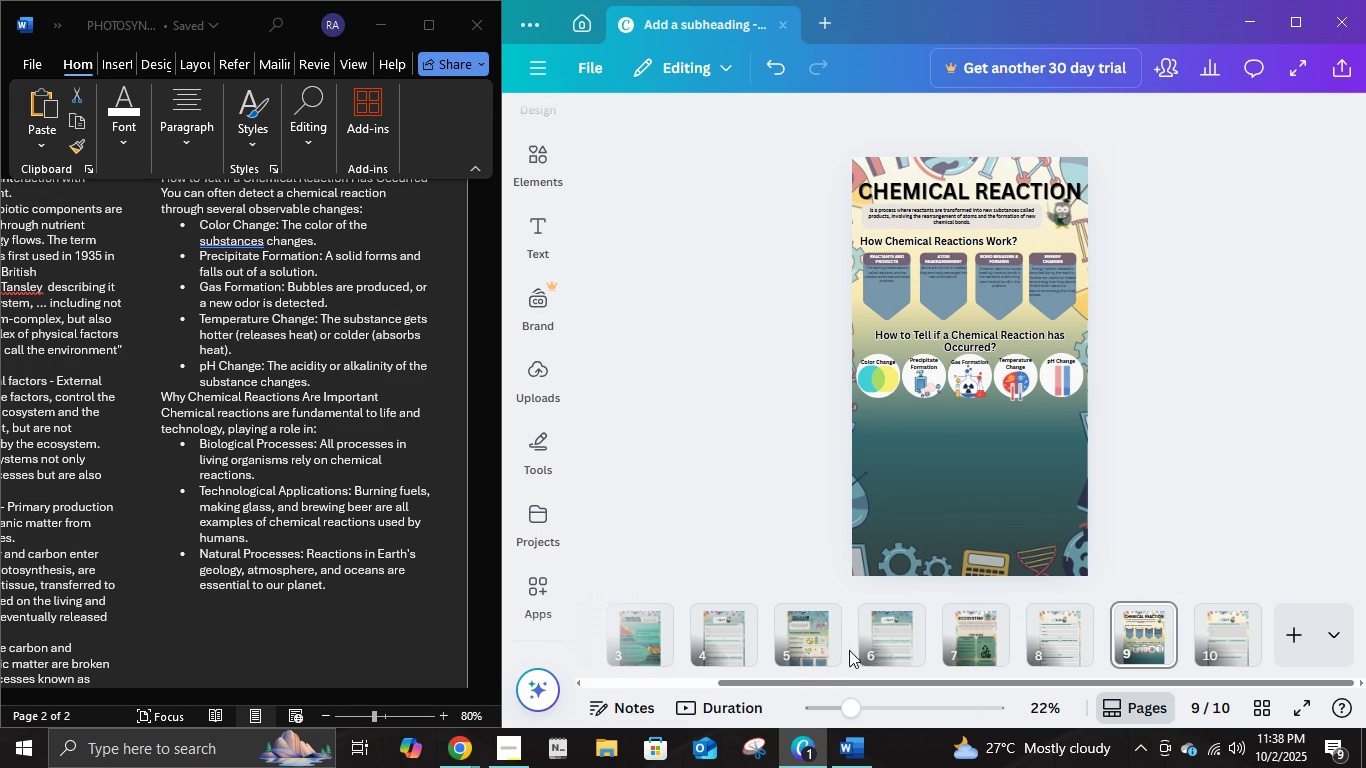 
wait(7.47)
 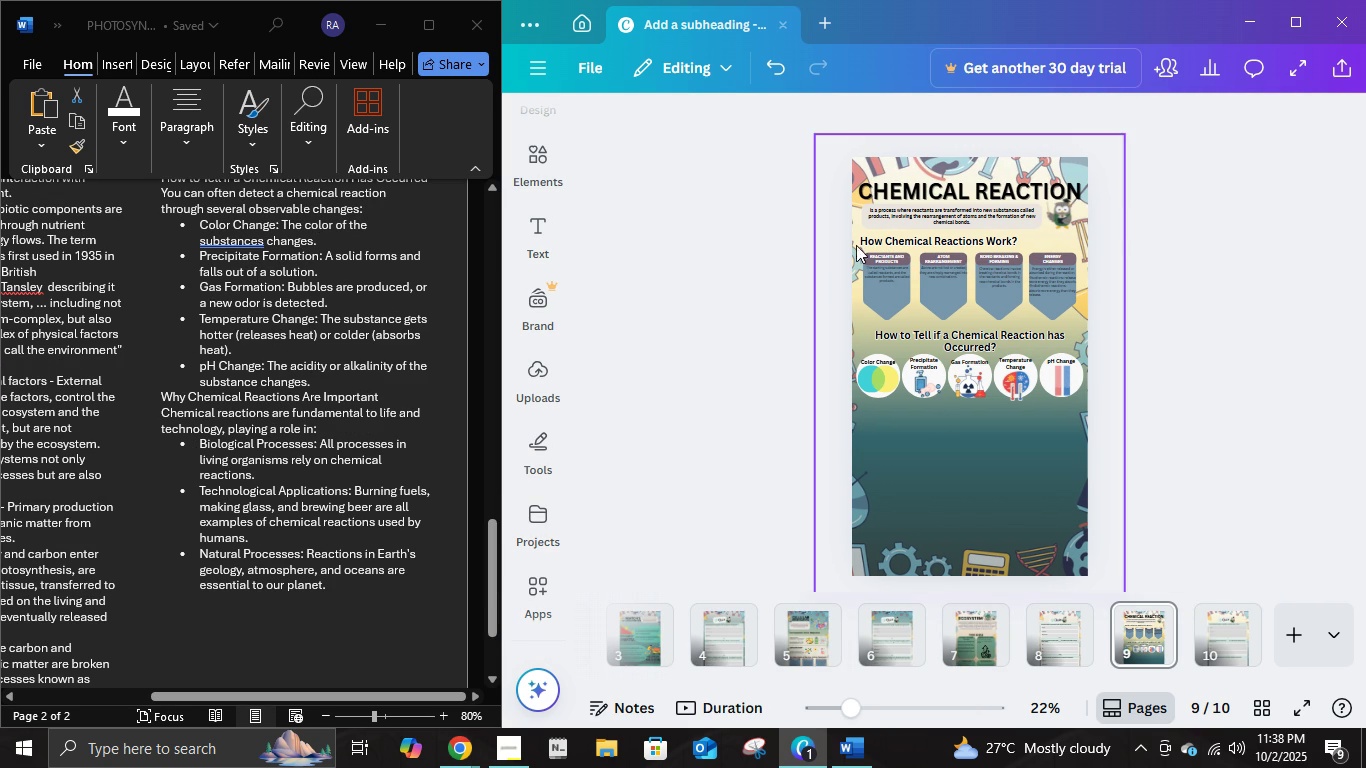 
left_click([779, 636])
 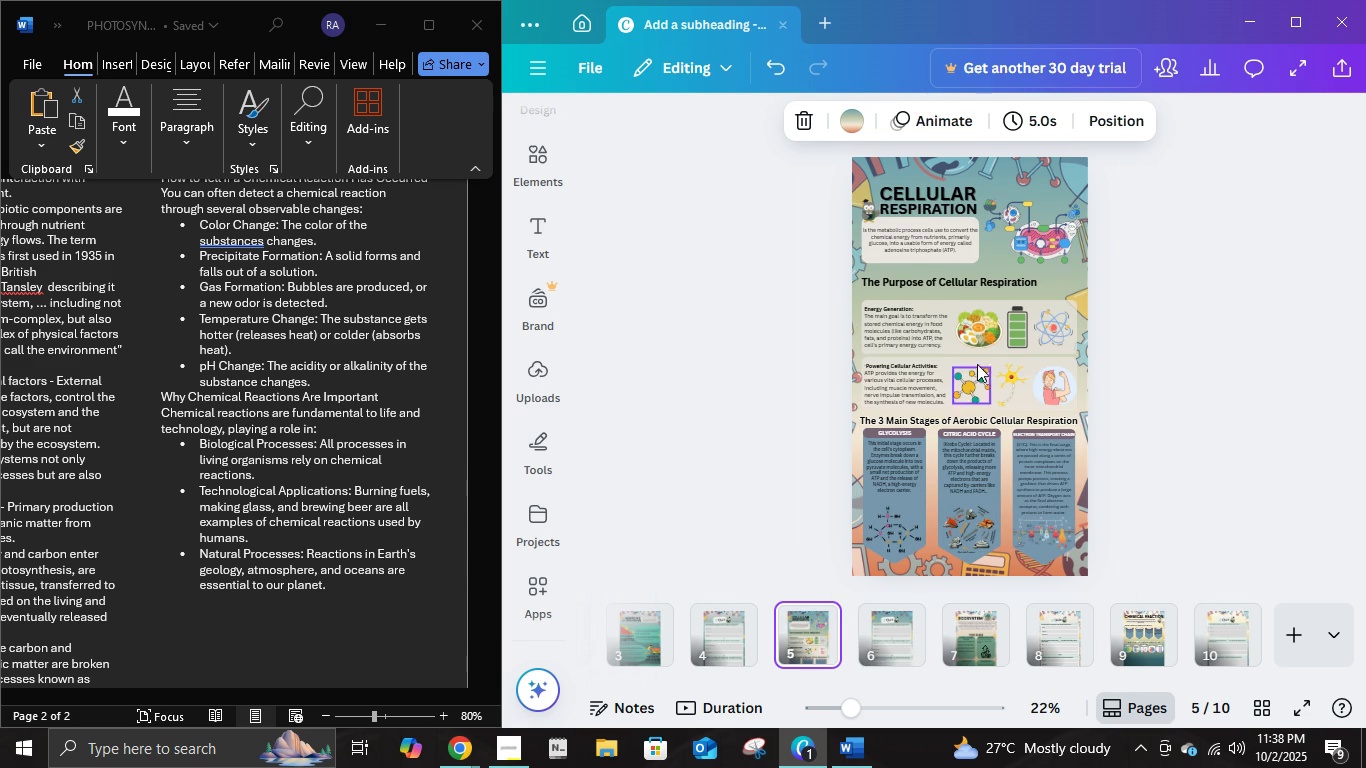 
left_click([956, 326])
 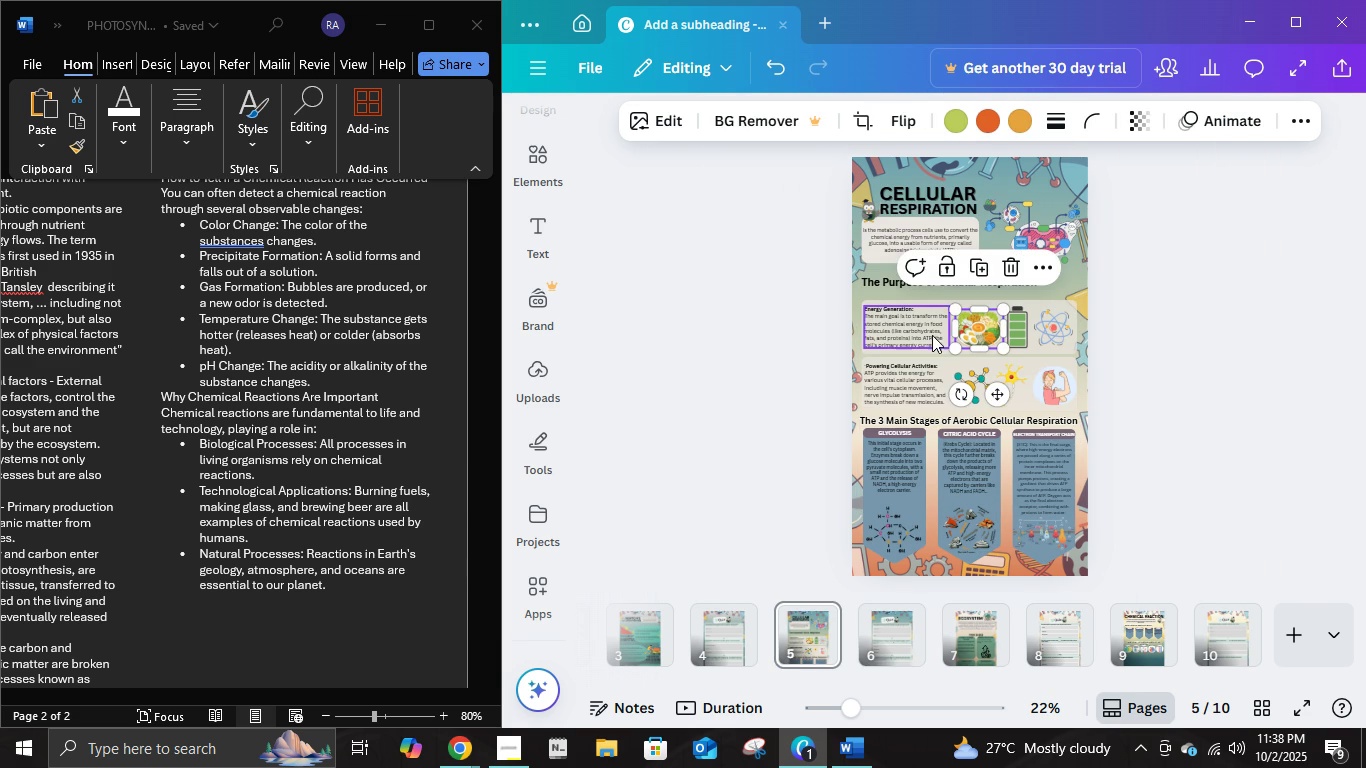 
left_click([932, 335])